 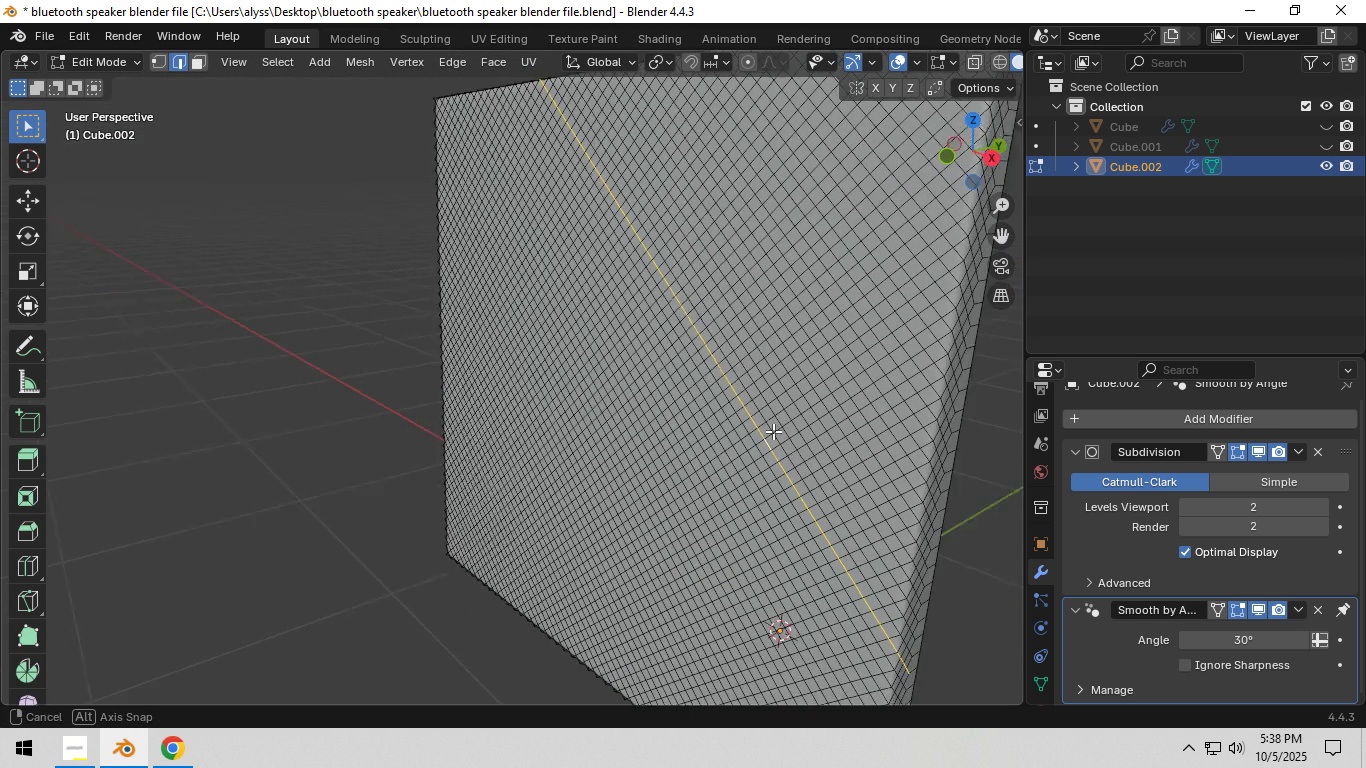 
key(Shift+ShiftLeft)
 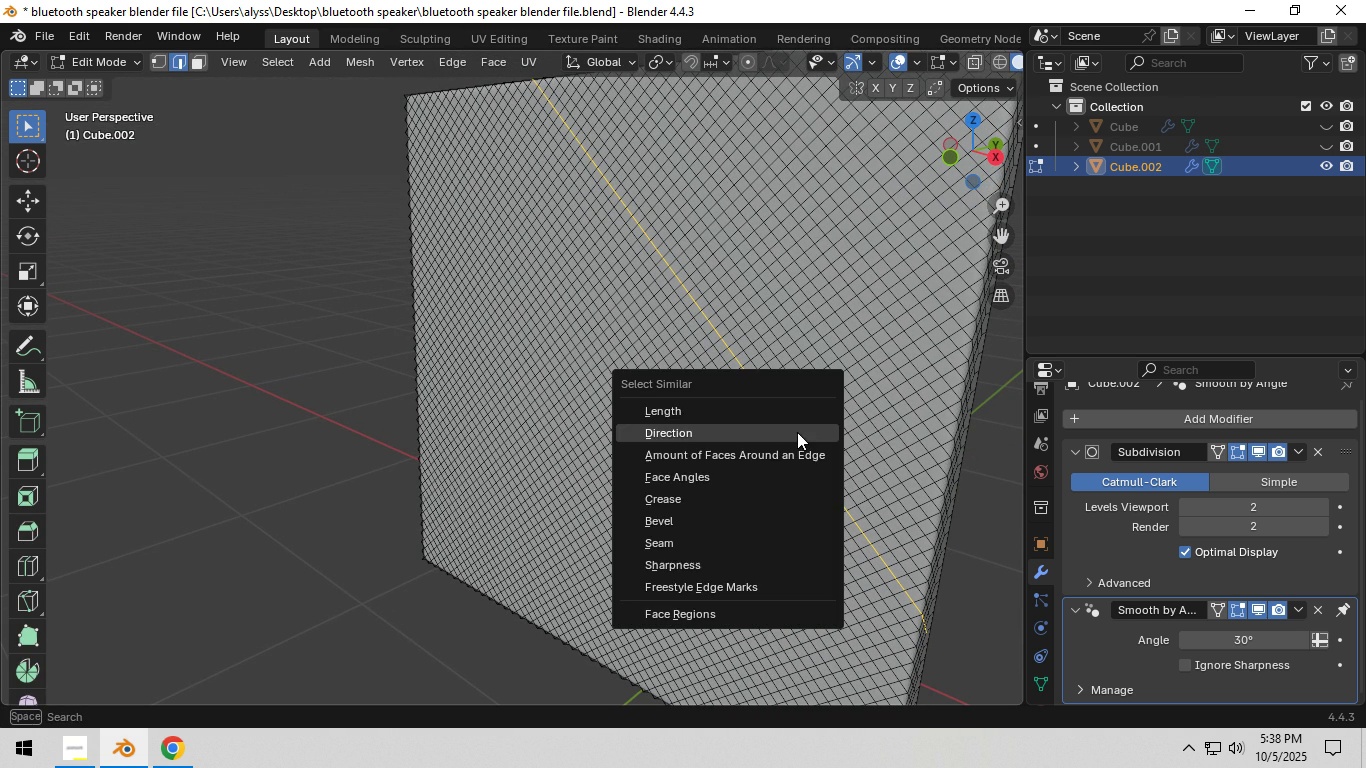 
key(Shift+G)
 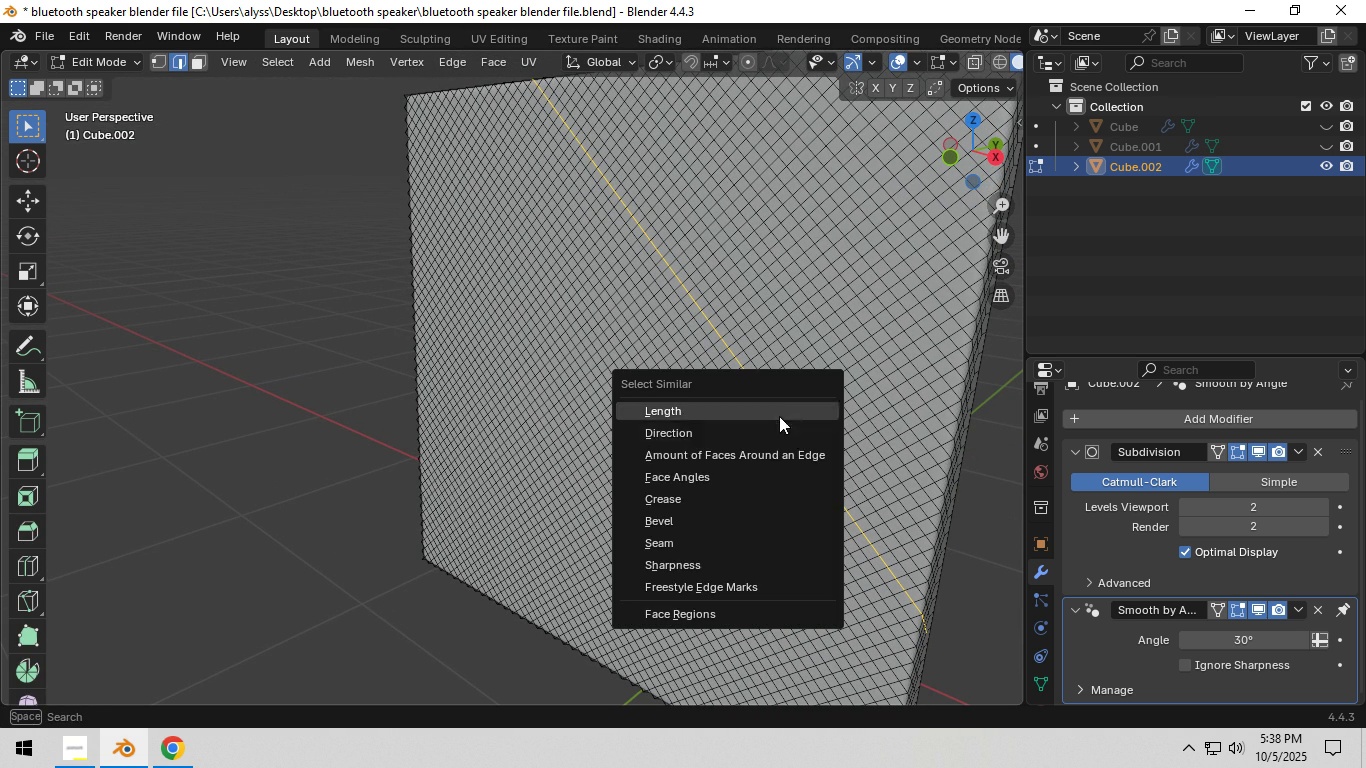 
left_click([779, 416])
 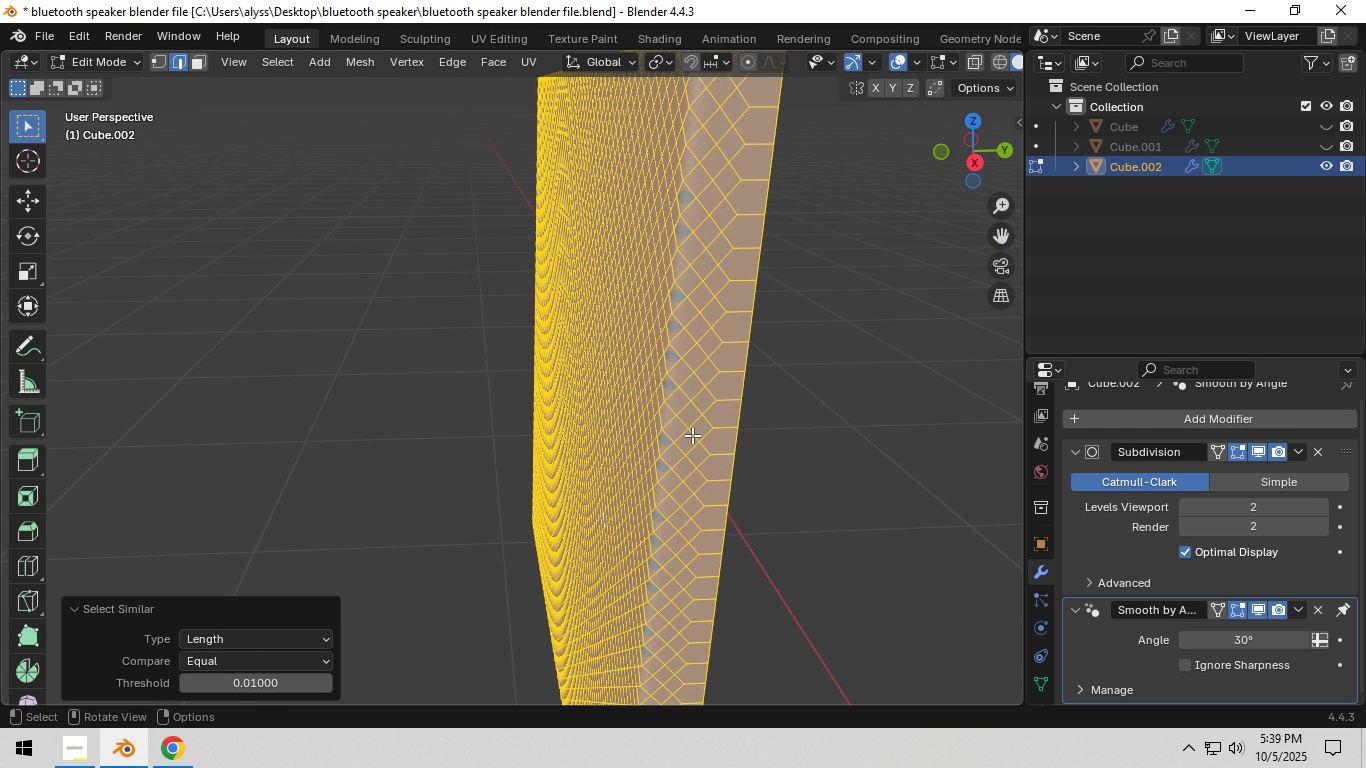 
wait(11.25)
 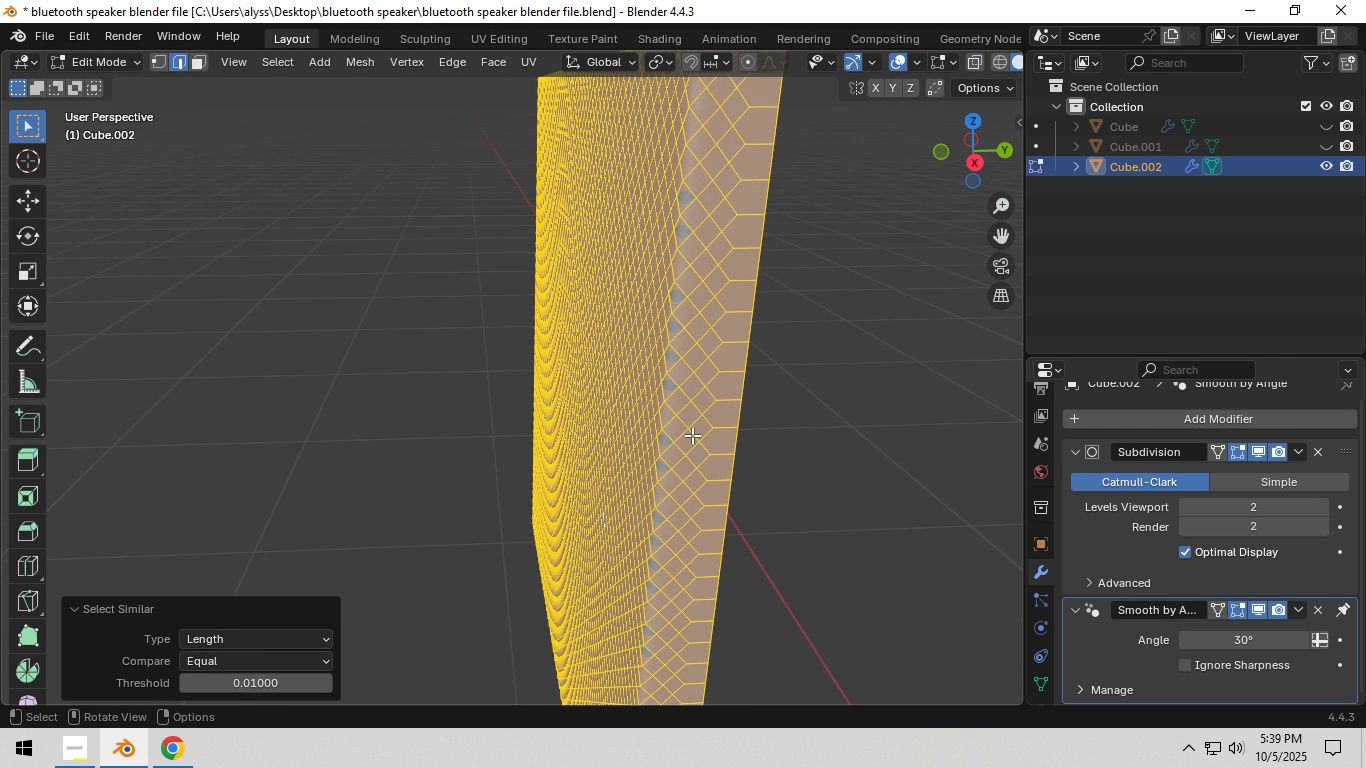 
scroll: coordinate [691, 433], scroll_direction: down, amount: 2.0
 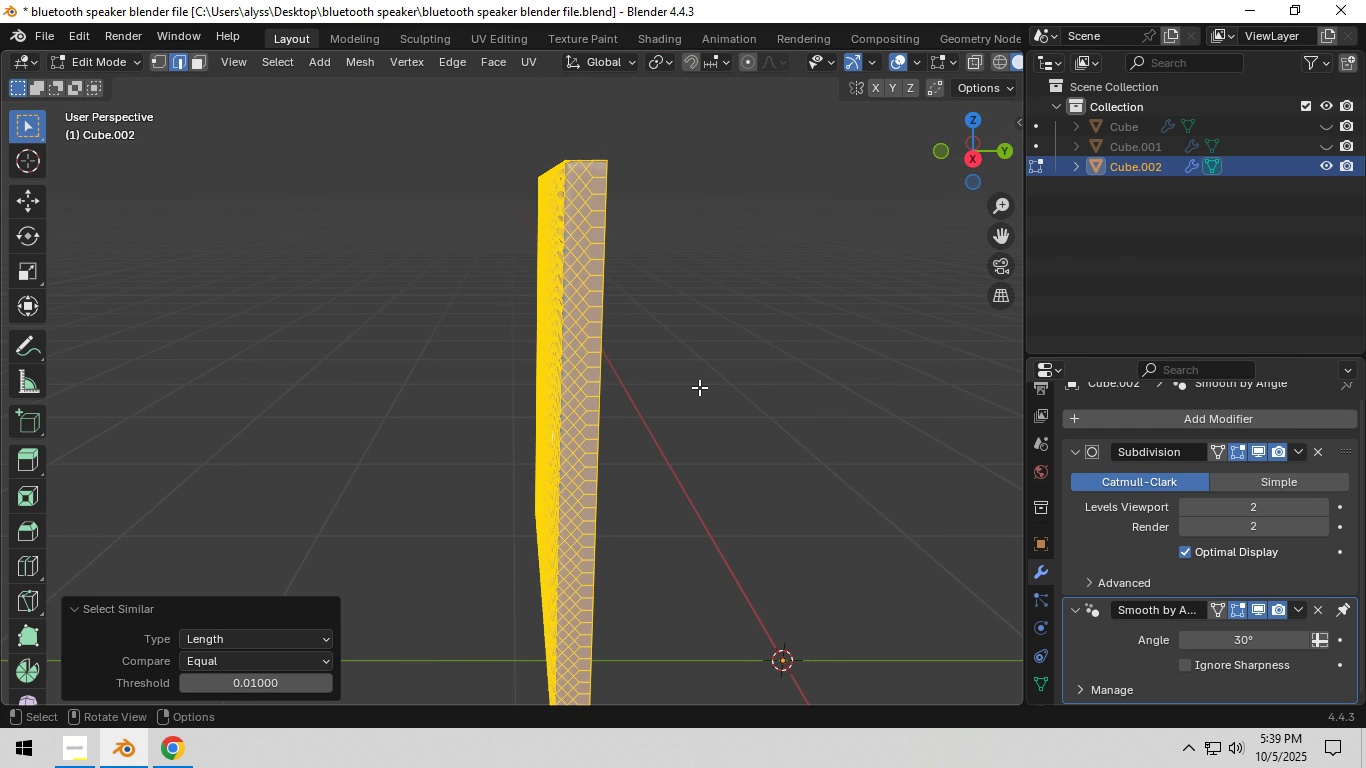 
type(`zc)
 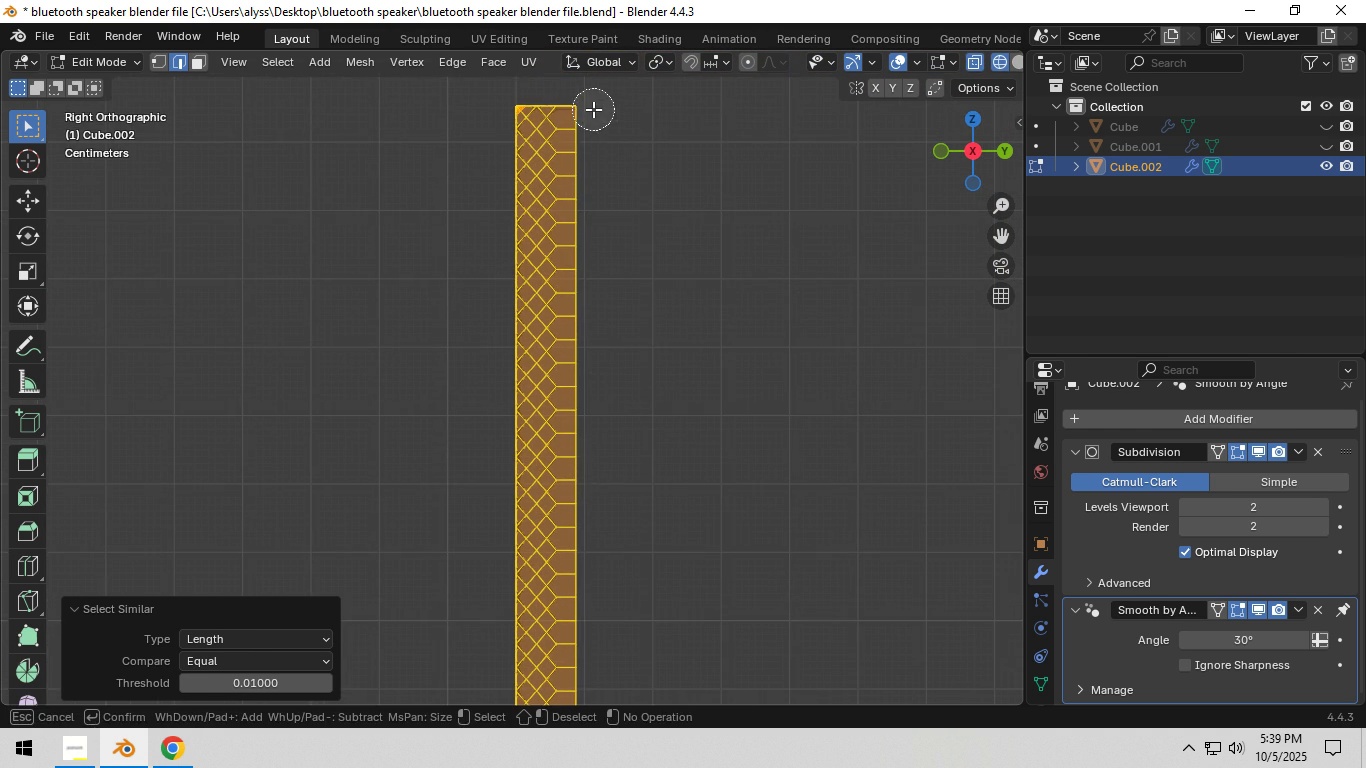 
scroll: coordinate [632, 362], scroll_direction: up, amount: 5.0